 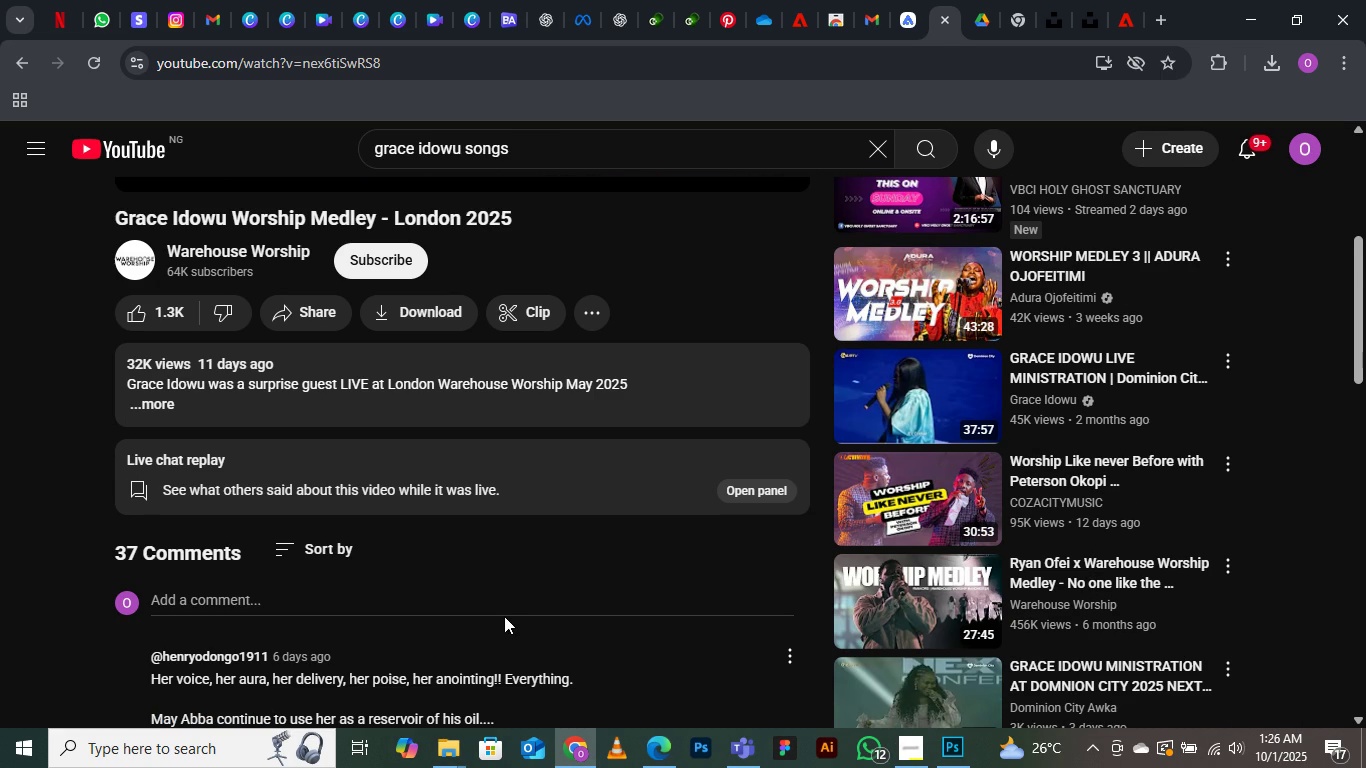 
left_click([864, 490])
 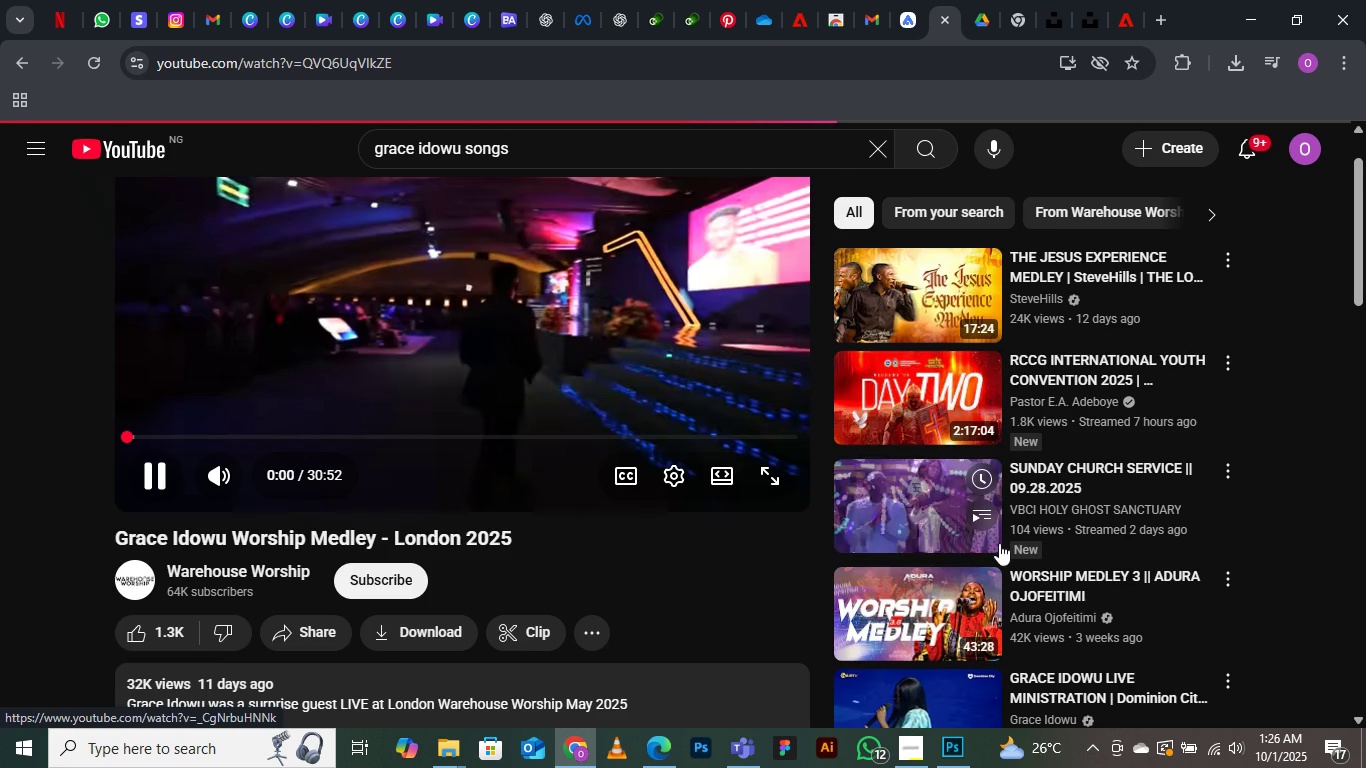 
scroll: coordinate [987, 547], scroll_direction: up, amount: 7.0
 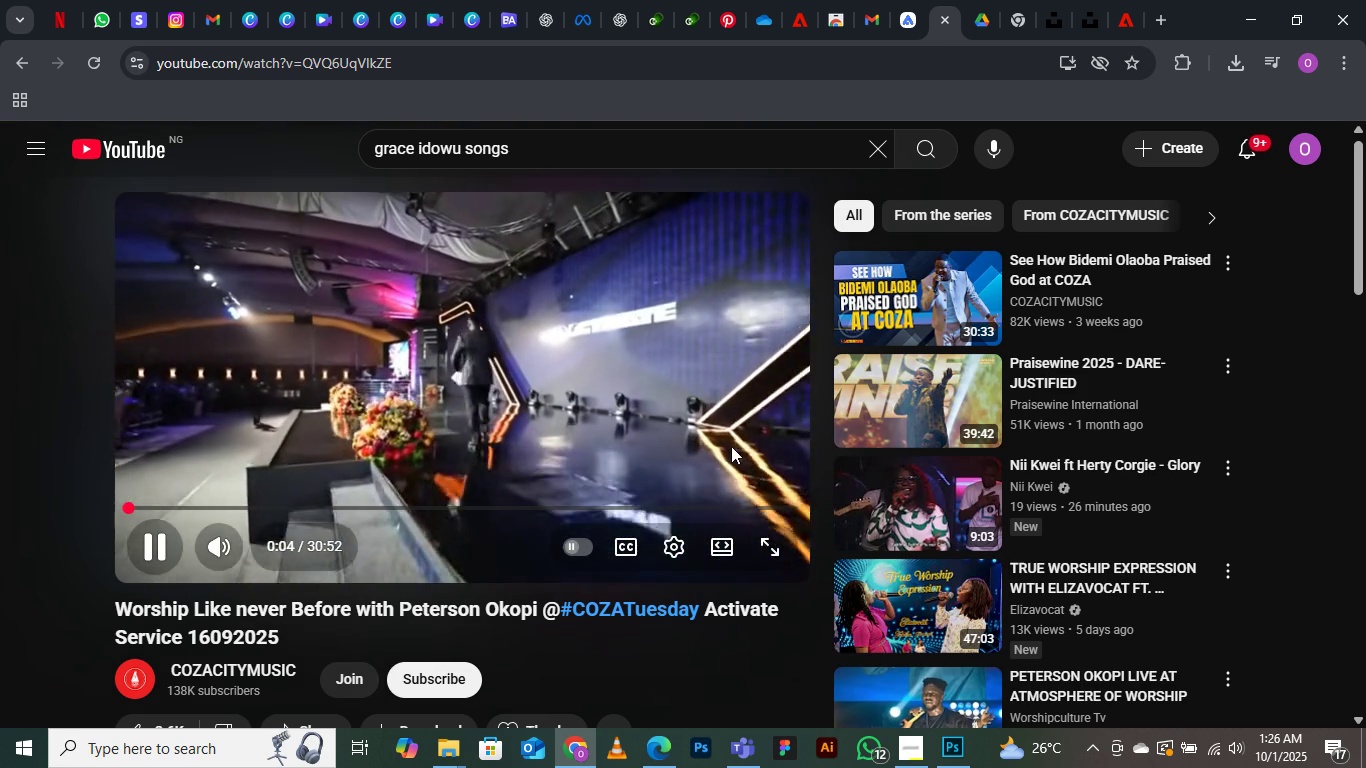 
wait(5.68)
 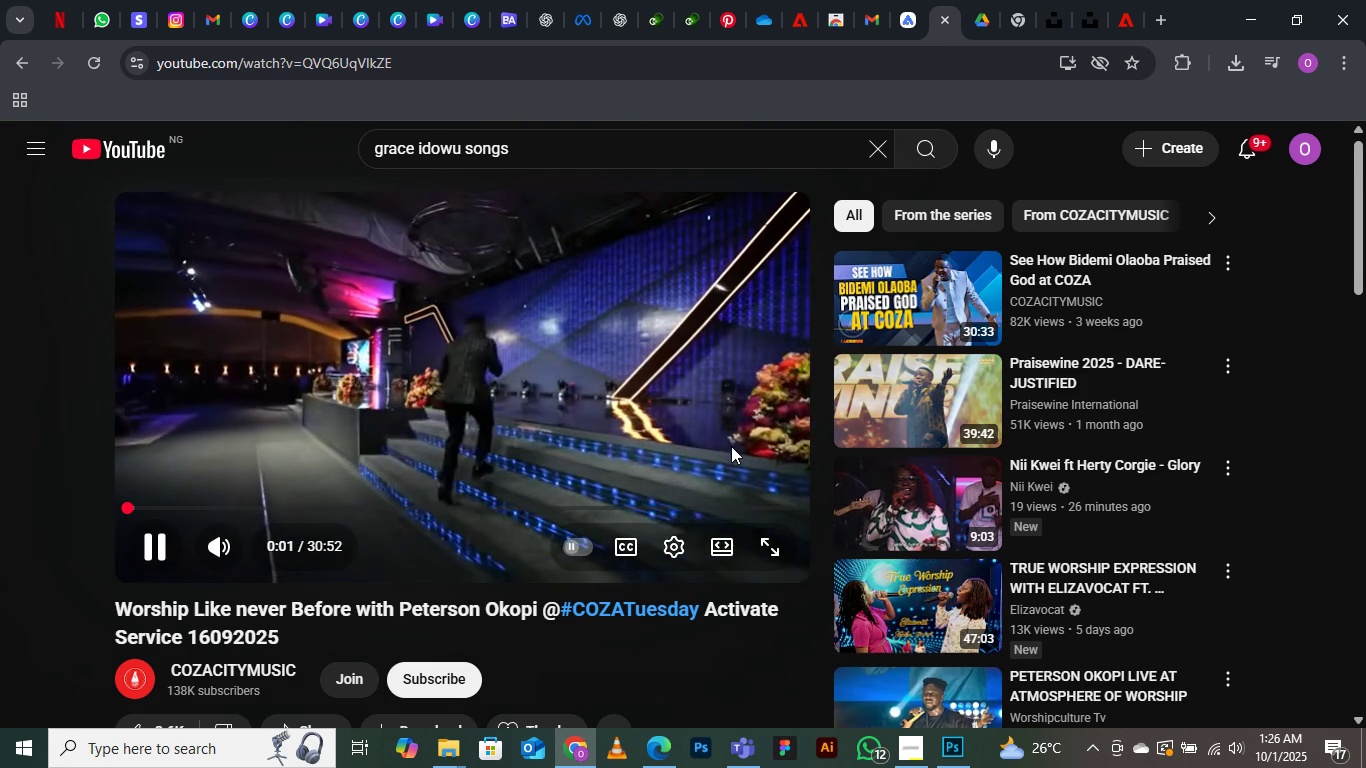 
scroll: coordinate [1067, 418], scroll_direction: down, amount: 6.0
 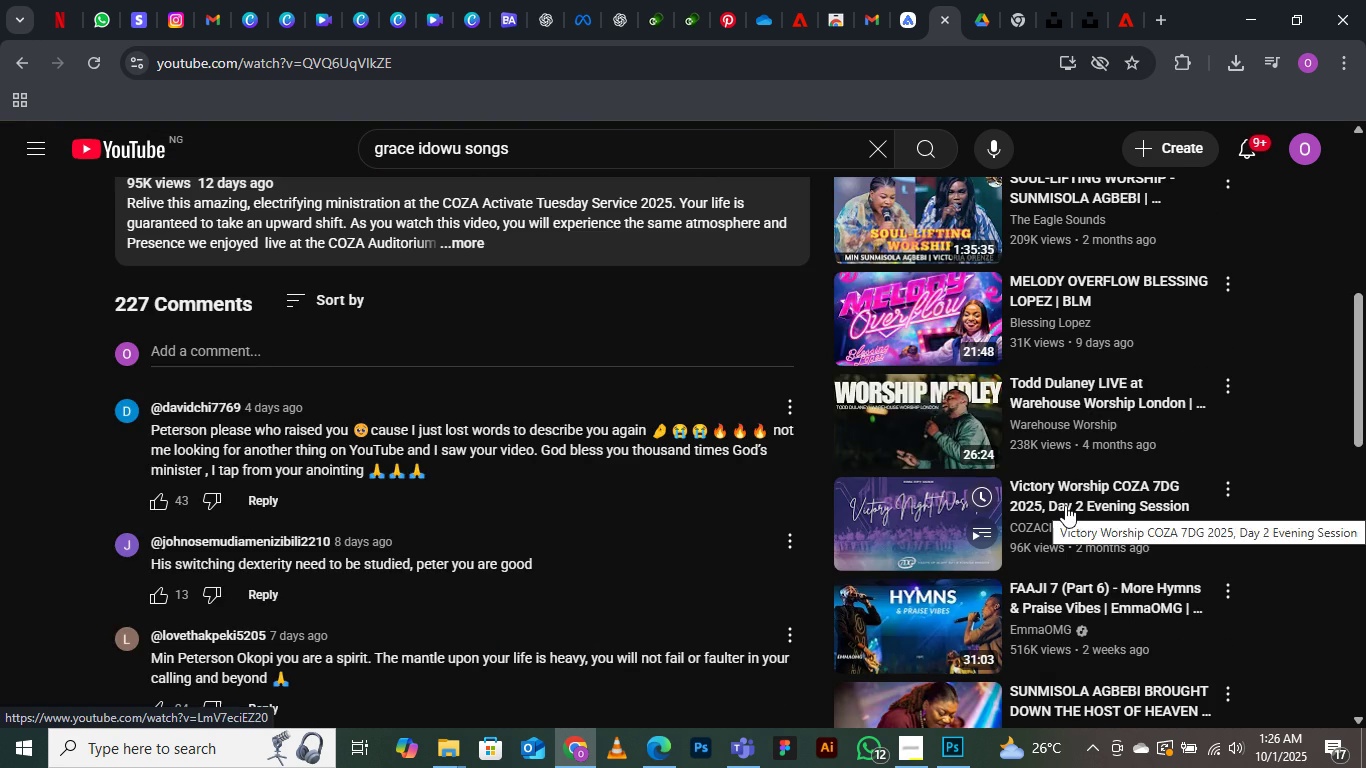 
scroll: coordinate [1065, 505], scroll_direction: up, amount: 14.0
 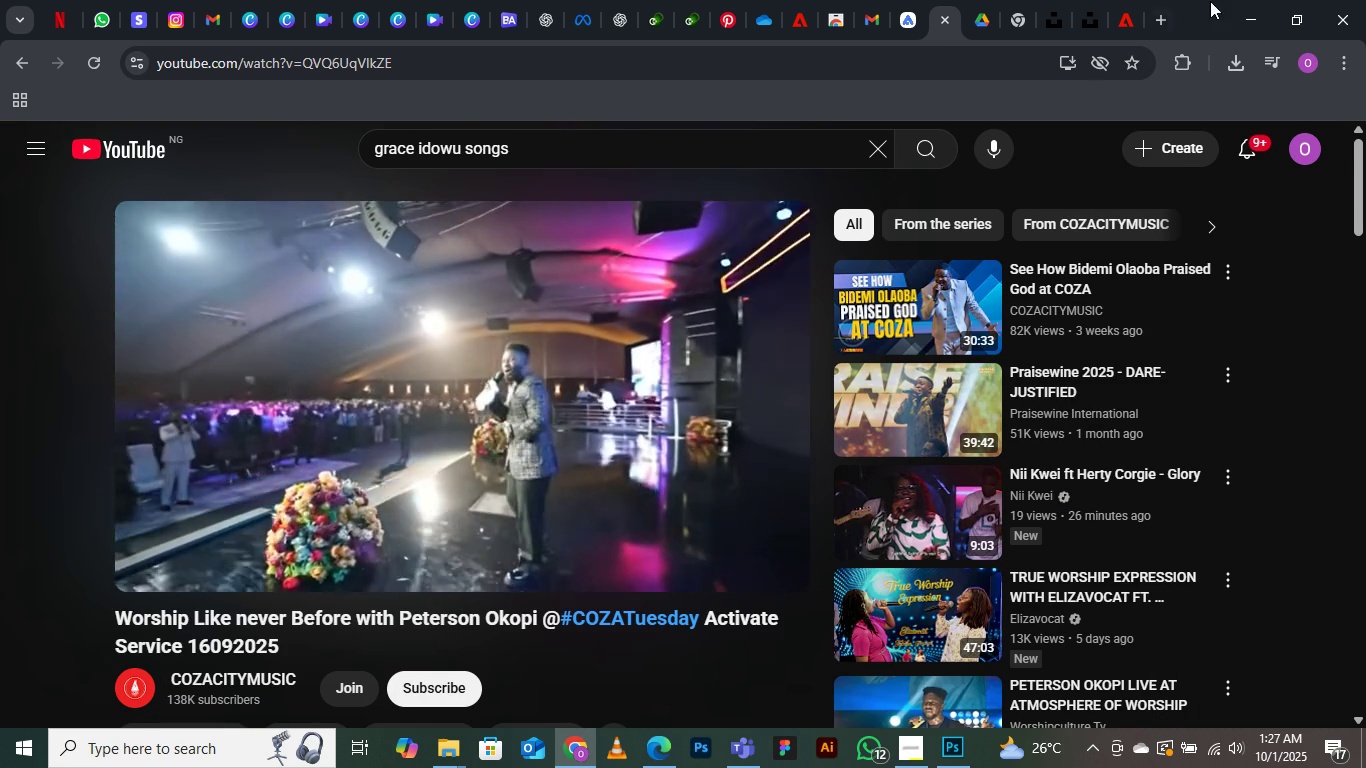 
left_click([1245, 14])
 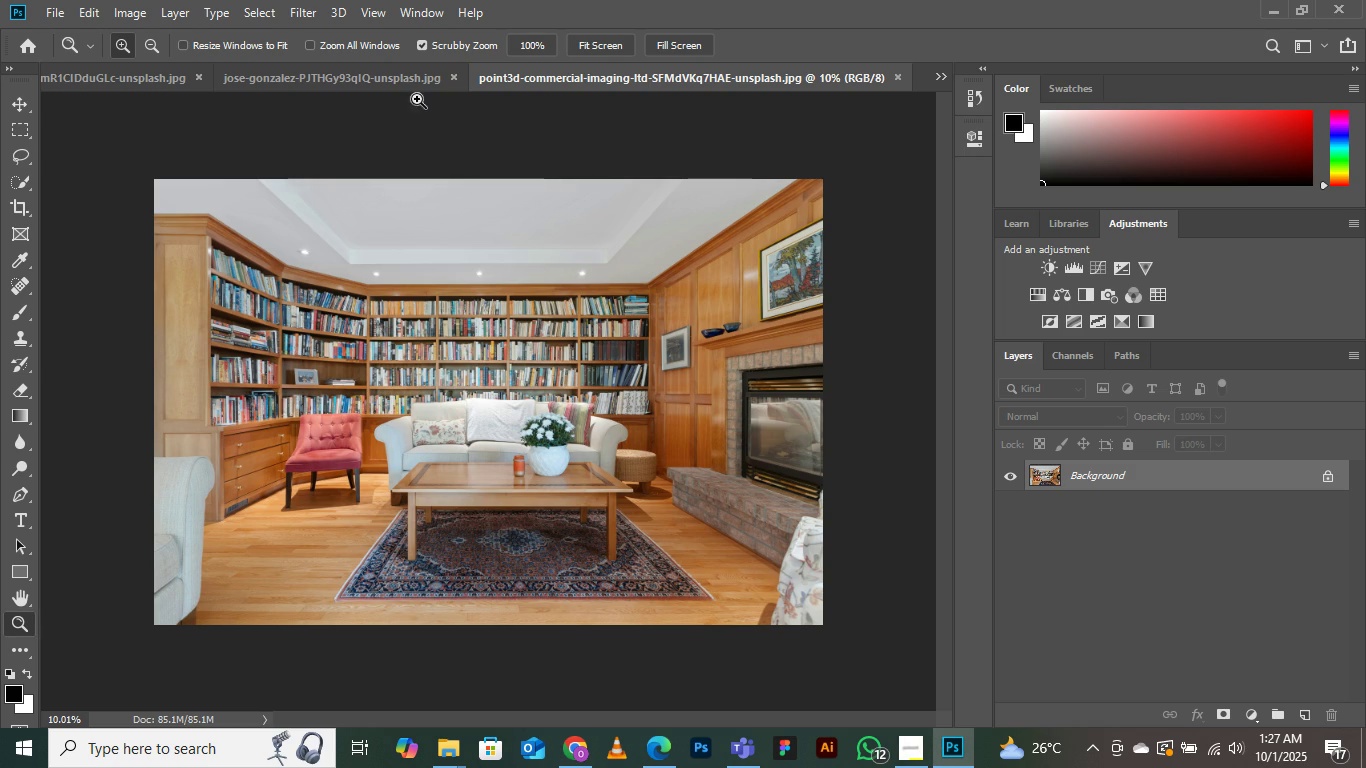 
left_click([393, 78])
 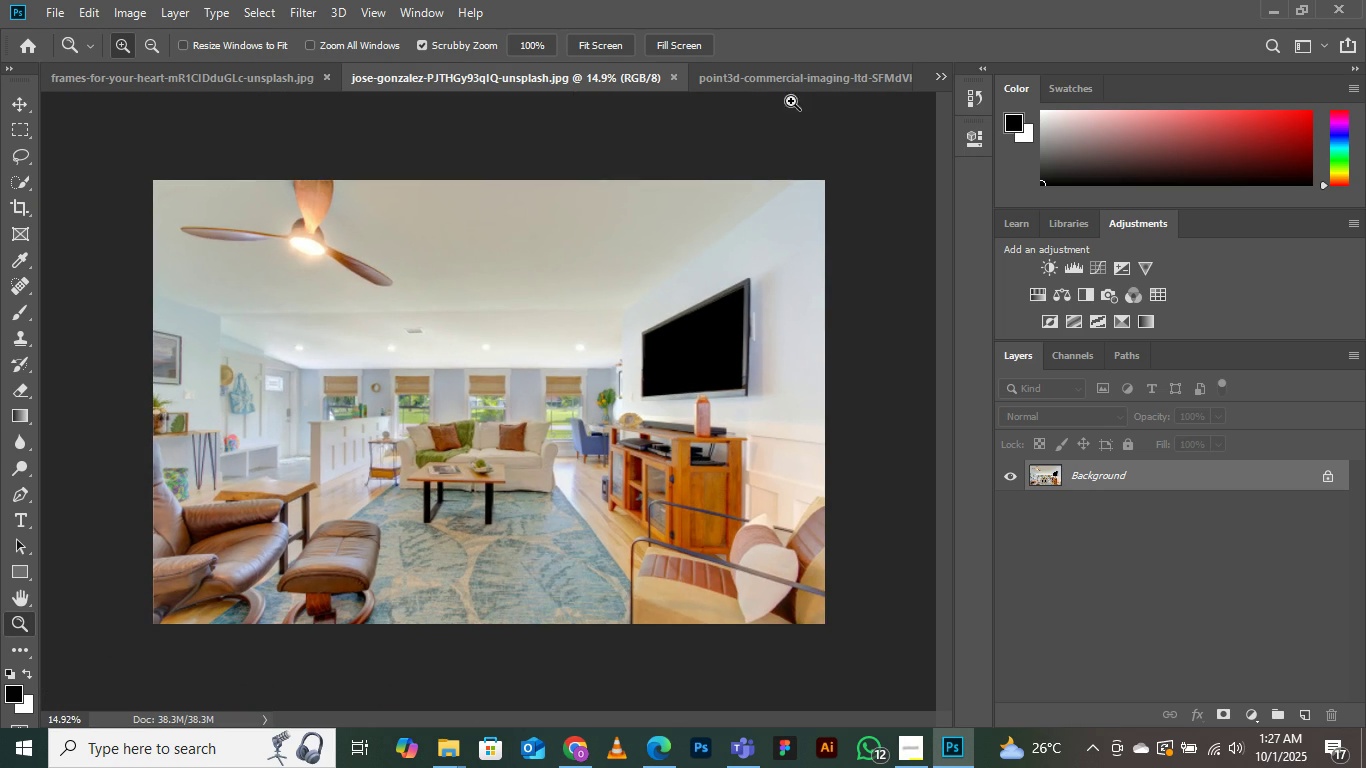 
left_click([794, 67])
 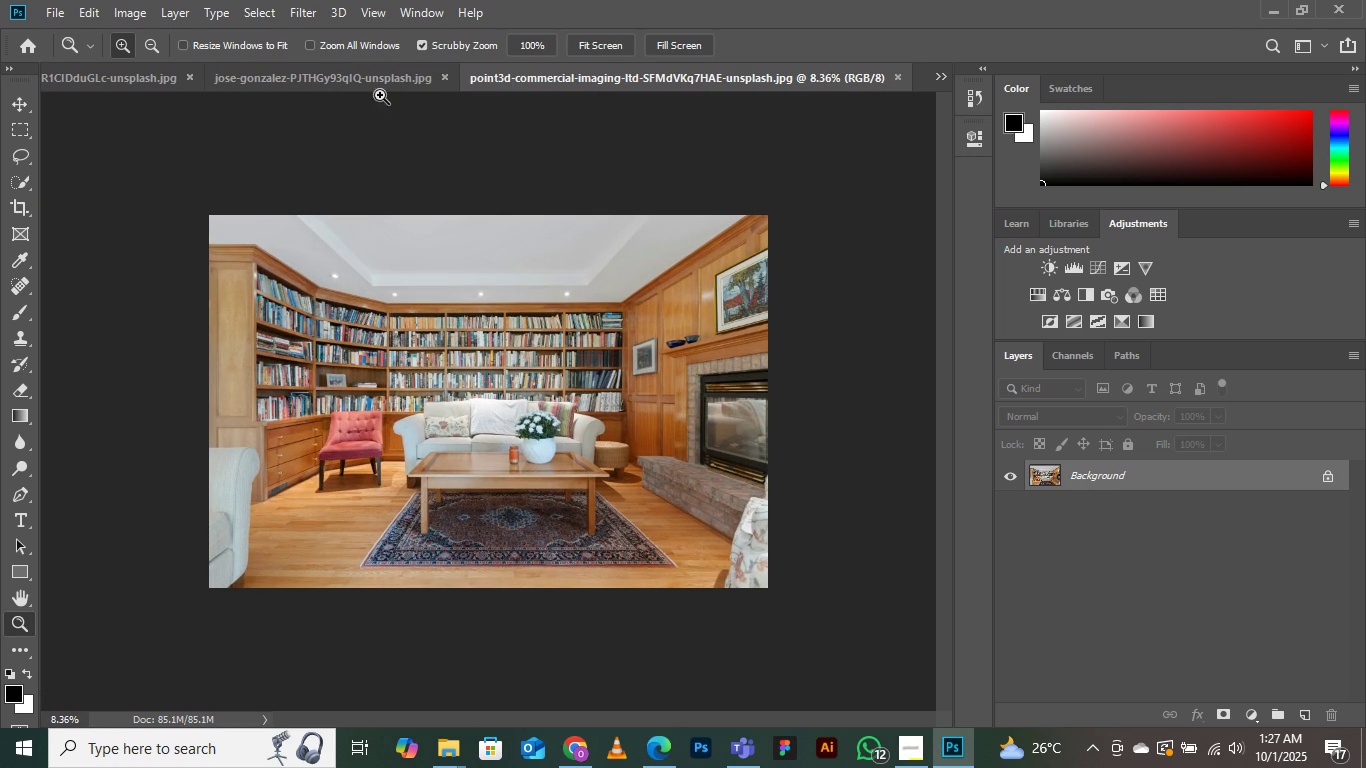 
left_click([367, 75])
 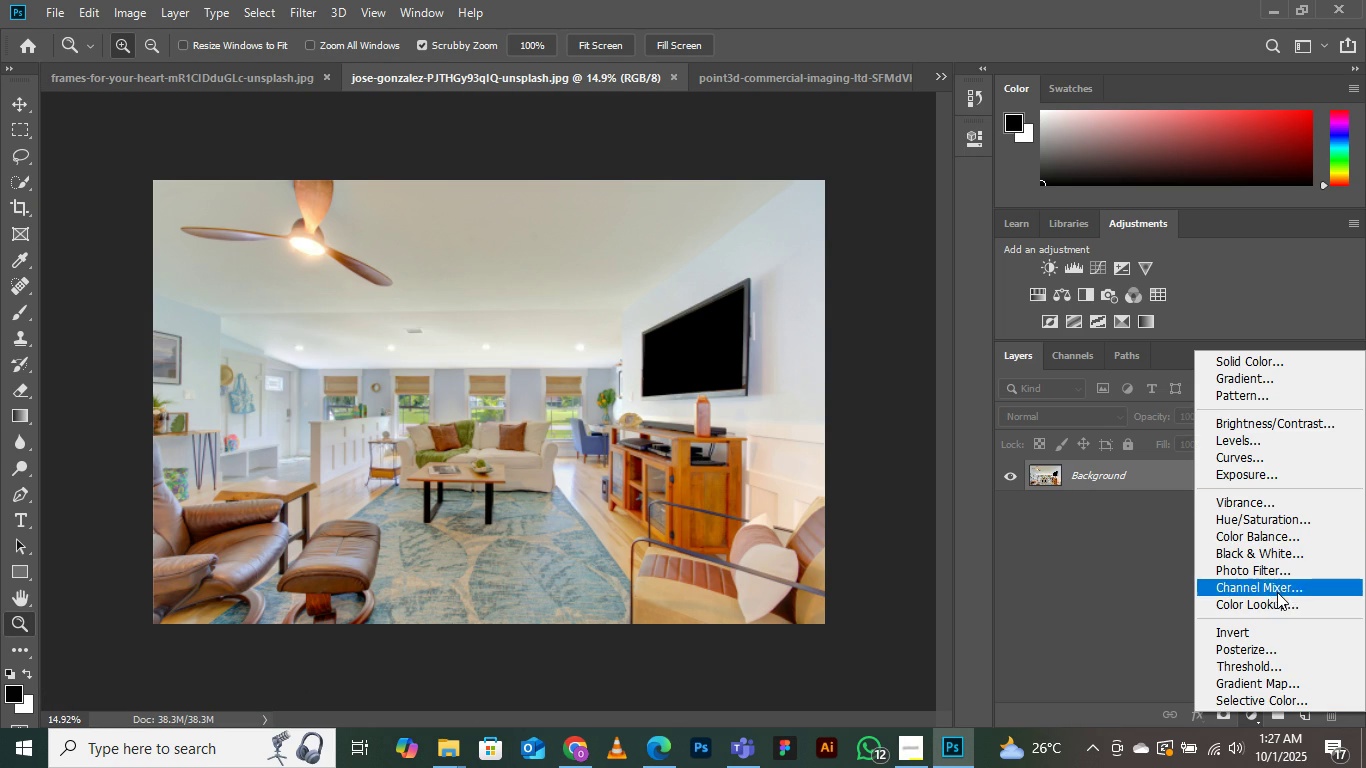 
left_click([1275, 607])
 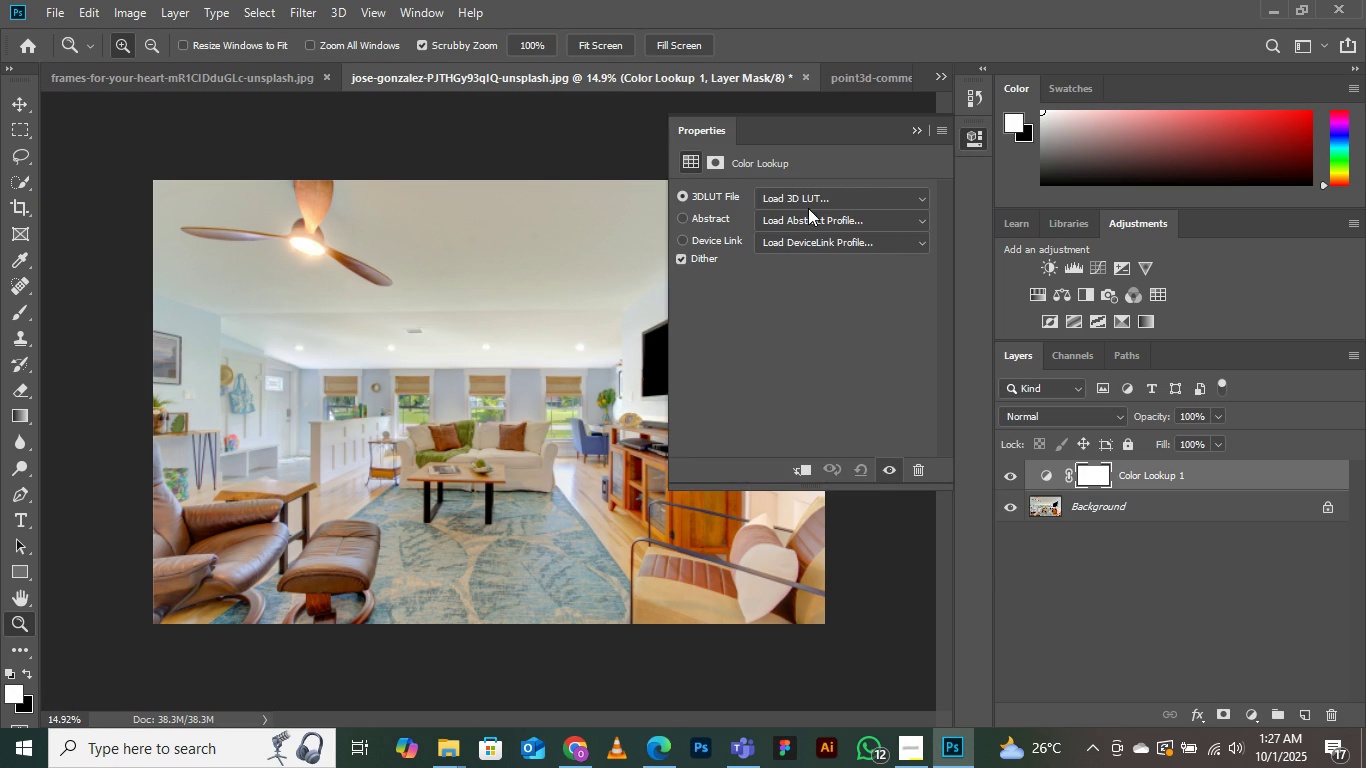 
left_click([808, 204])
 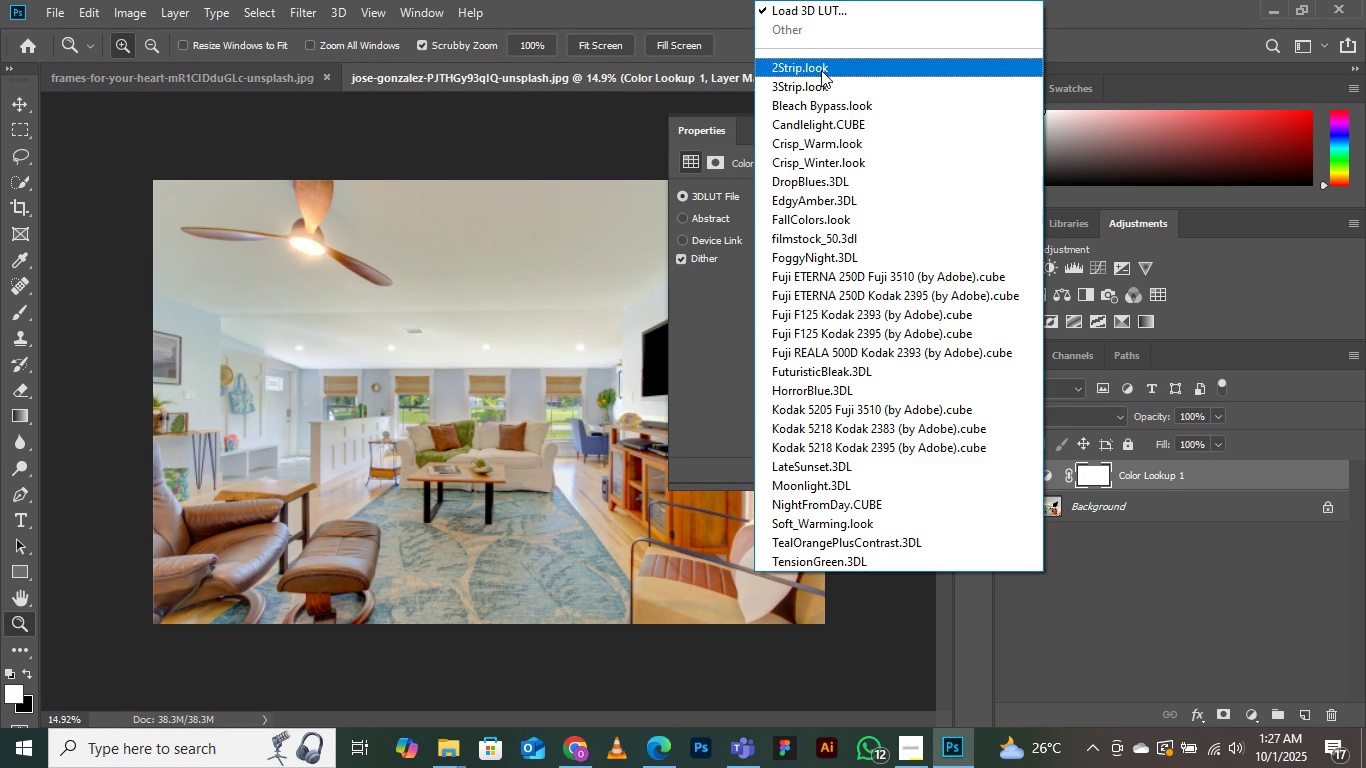 
left_click([821, 68])
 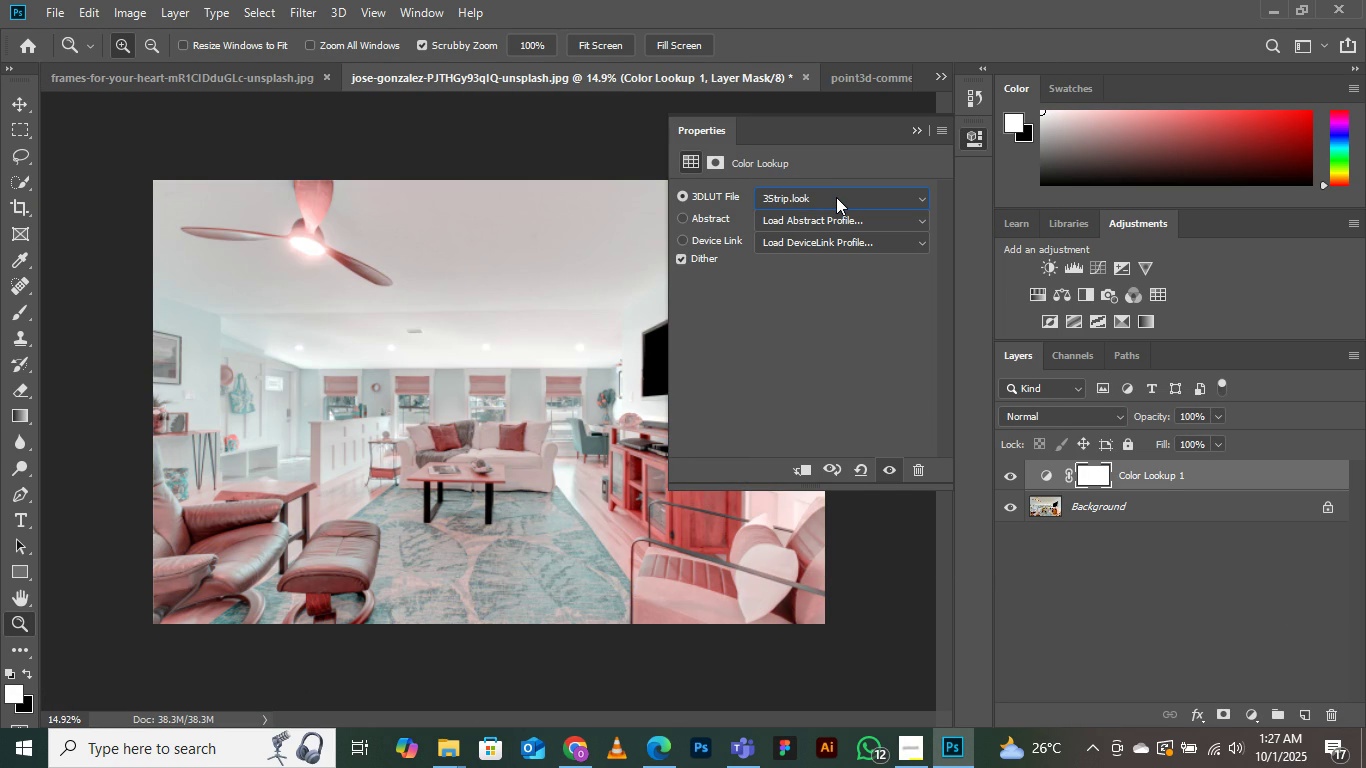 
scroll: coordinate [836, 197], scroll_direction: down, amount: 2.0
 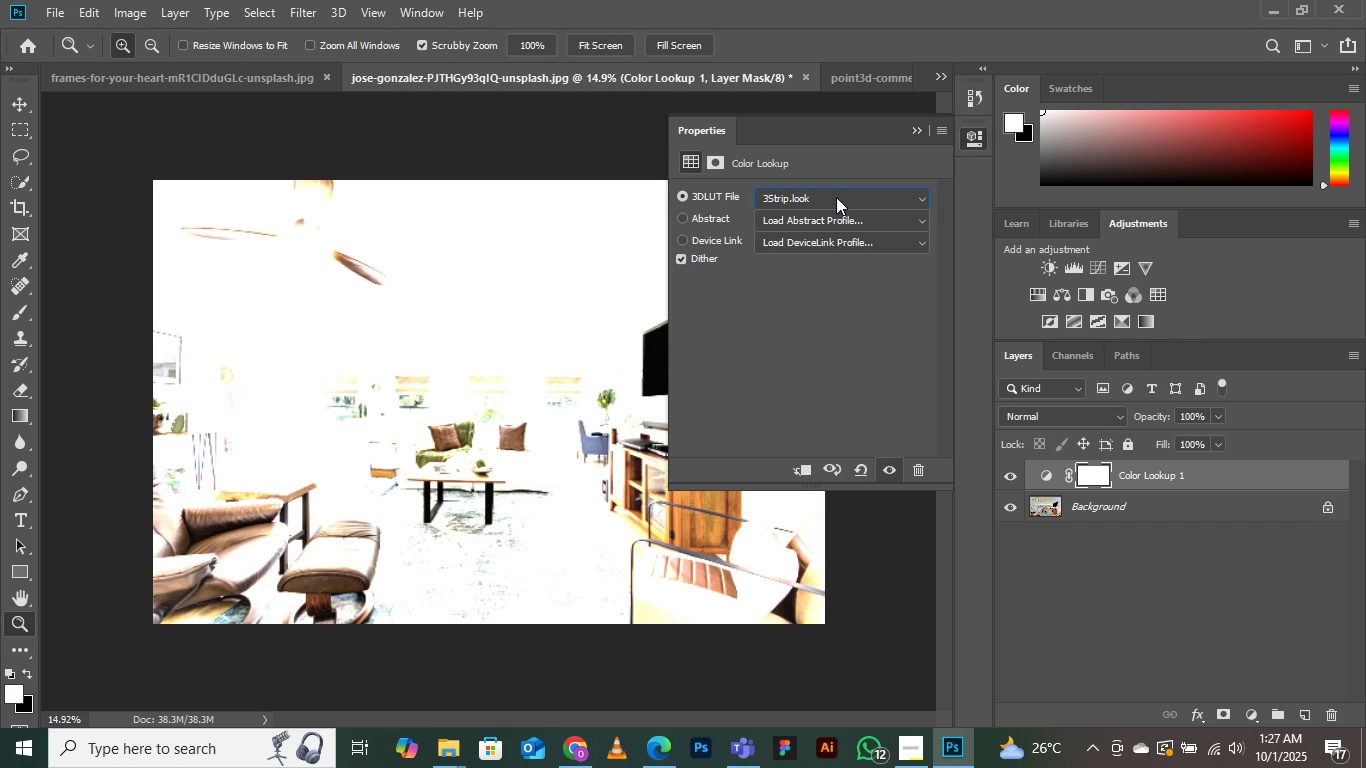 
scroll: coordinate [836, 197], scroll_direction: up, amount: 1.0
 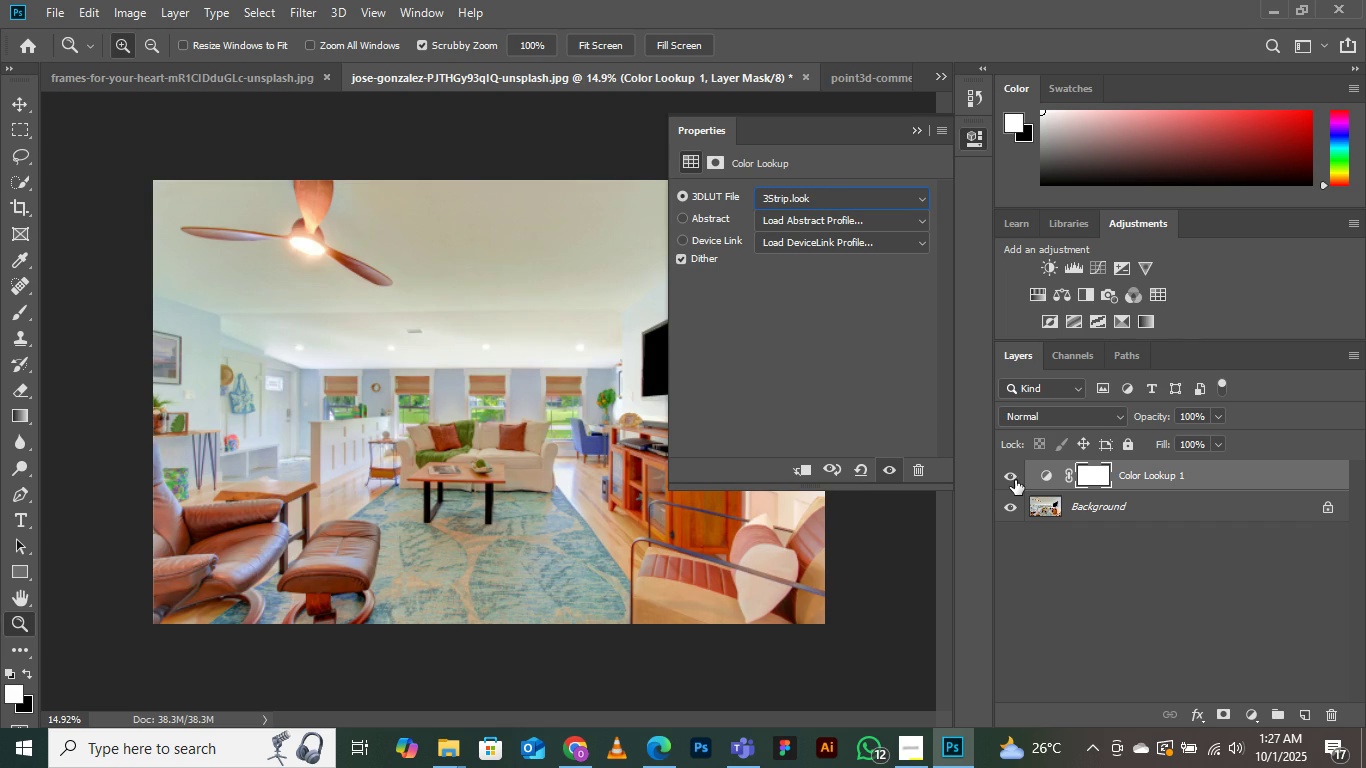 
left_click([1015, 480])
 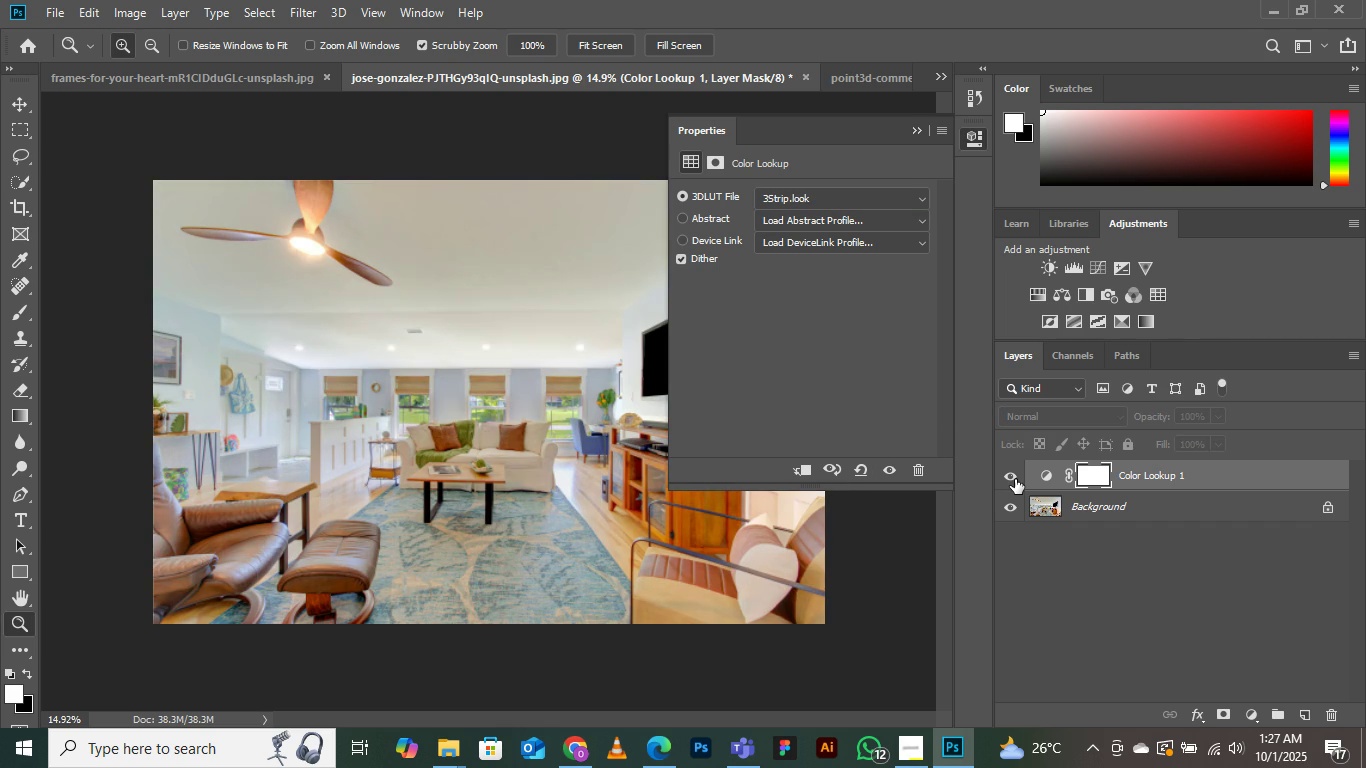 
left_click([1015, 479])
 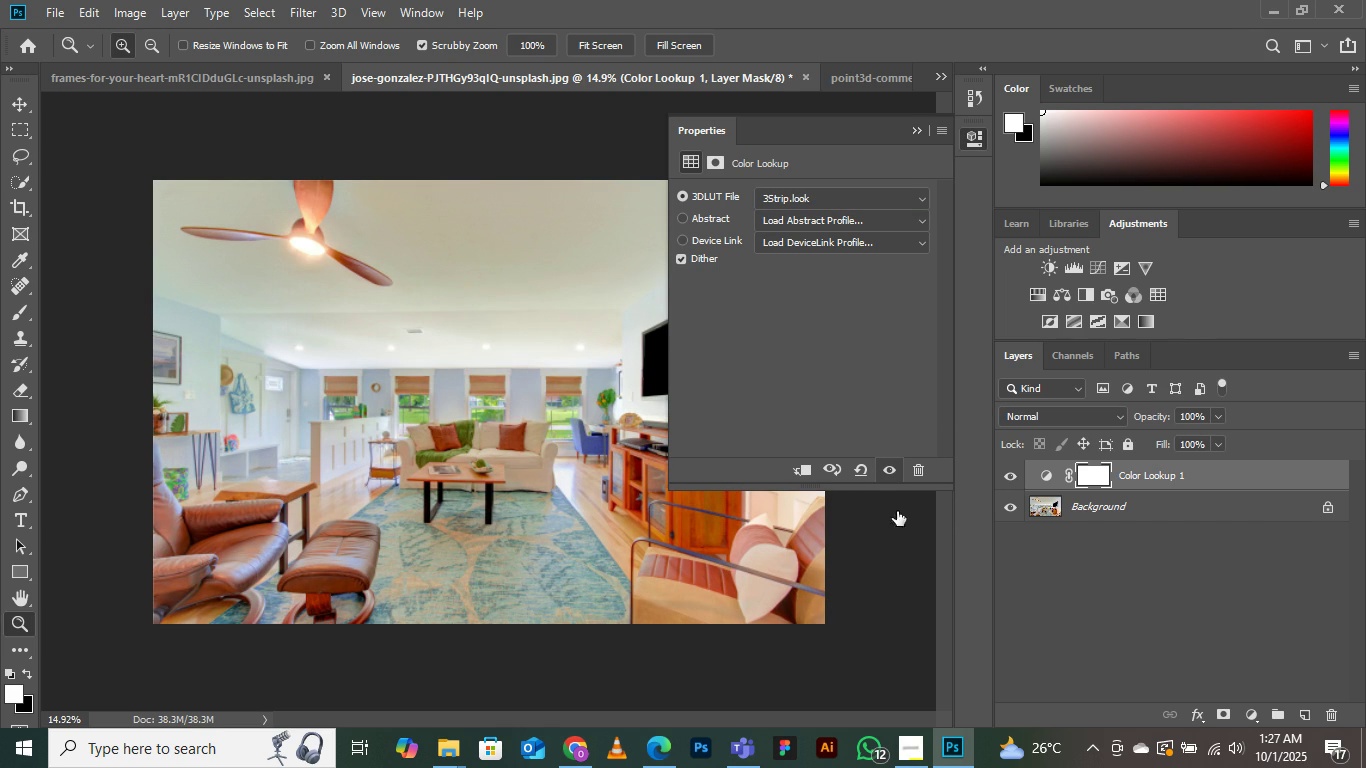 
left_click([1015, 479])
 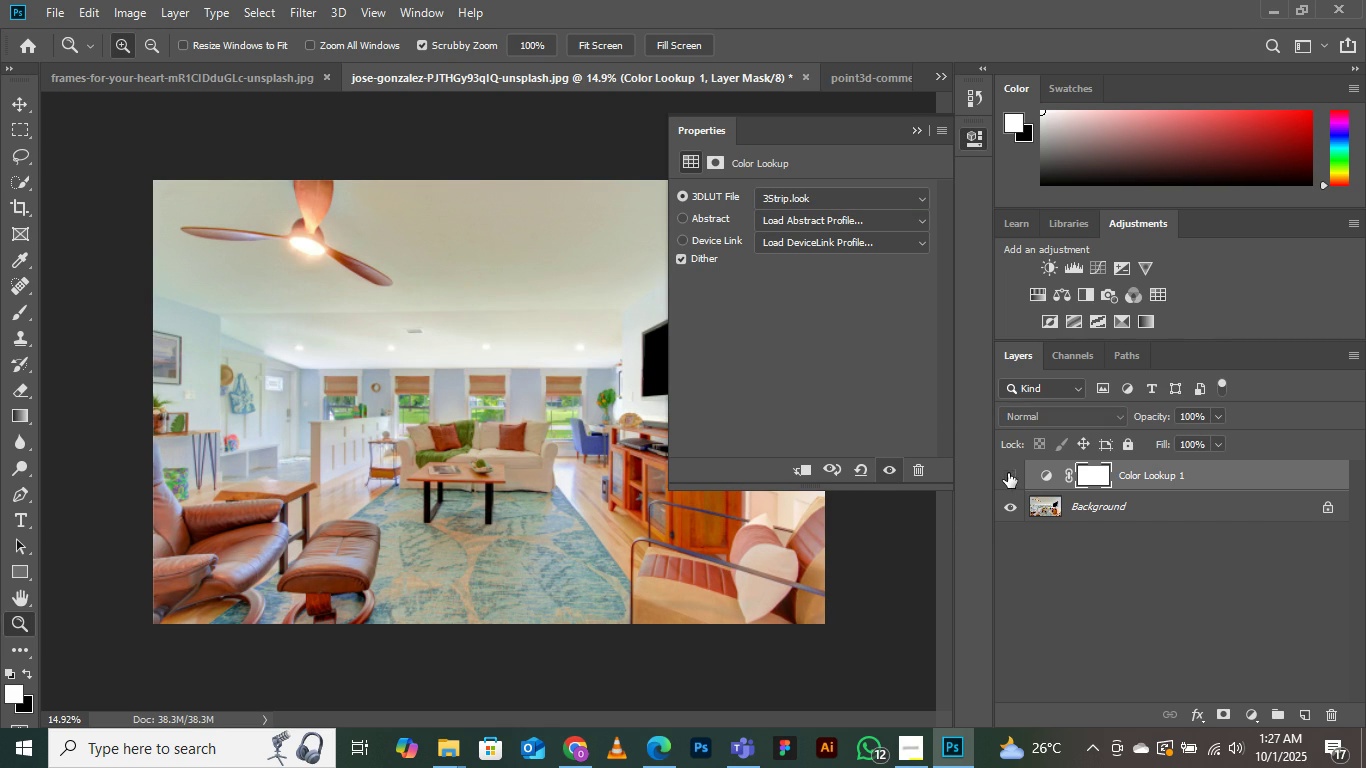 
double_click([1015, 479])
 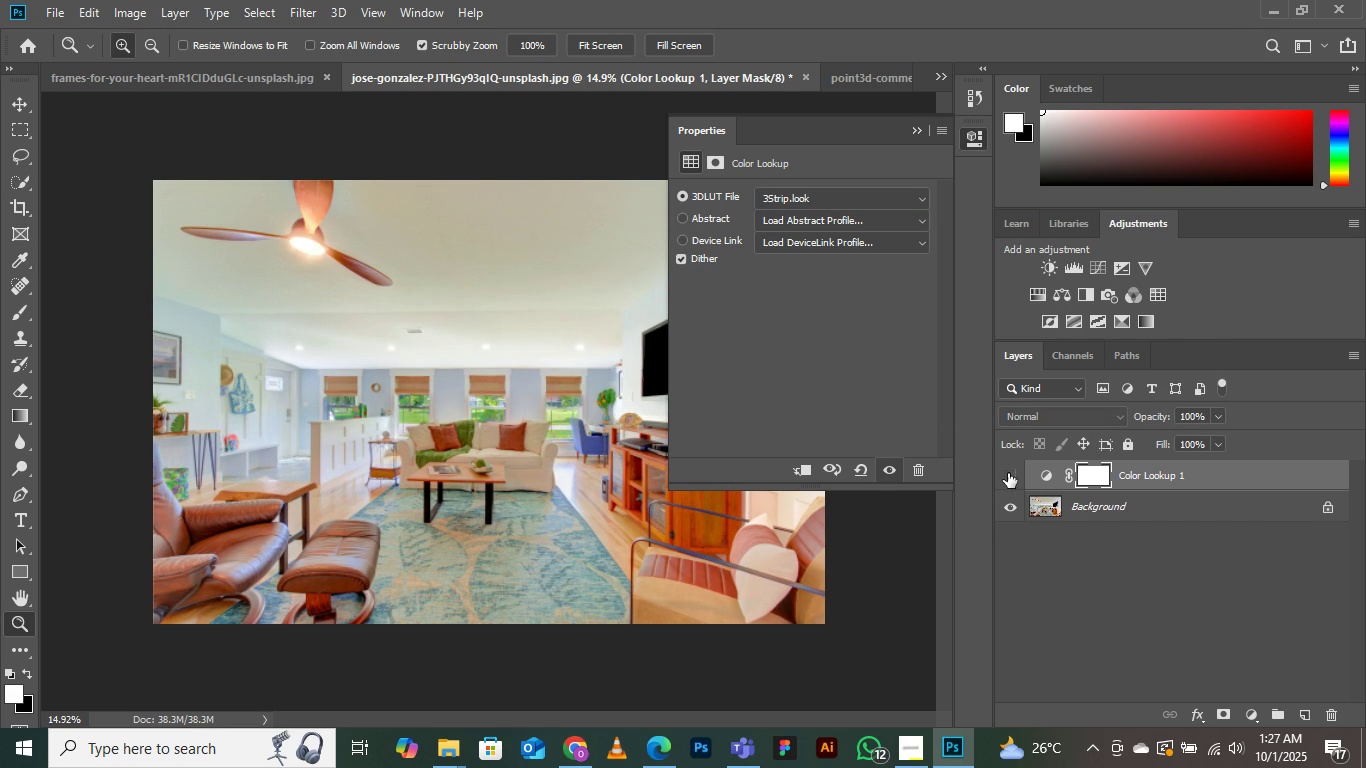 
left_click([1008, 473])
 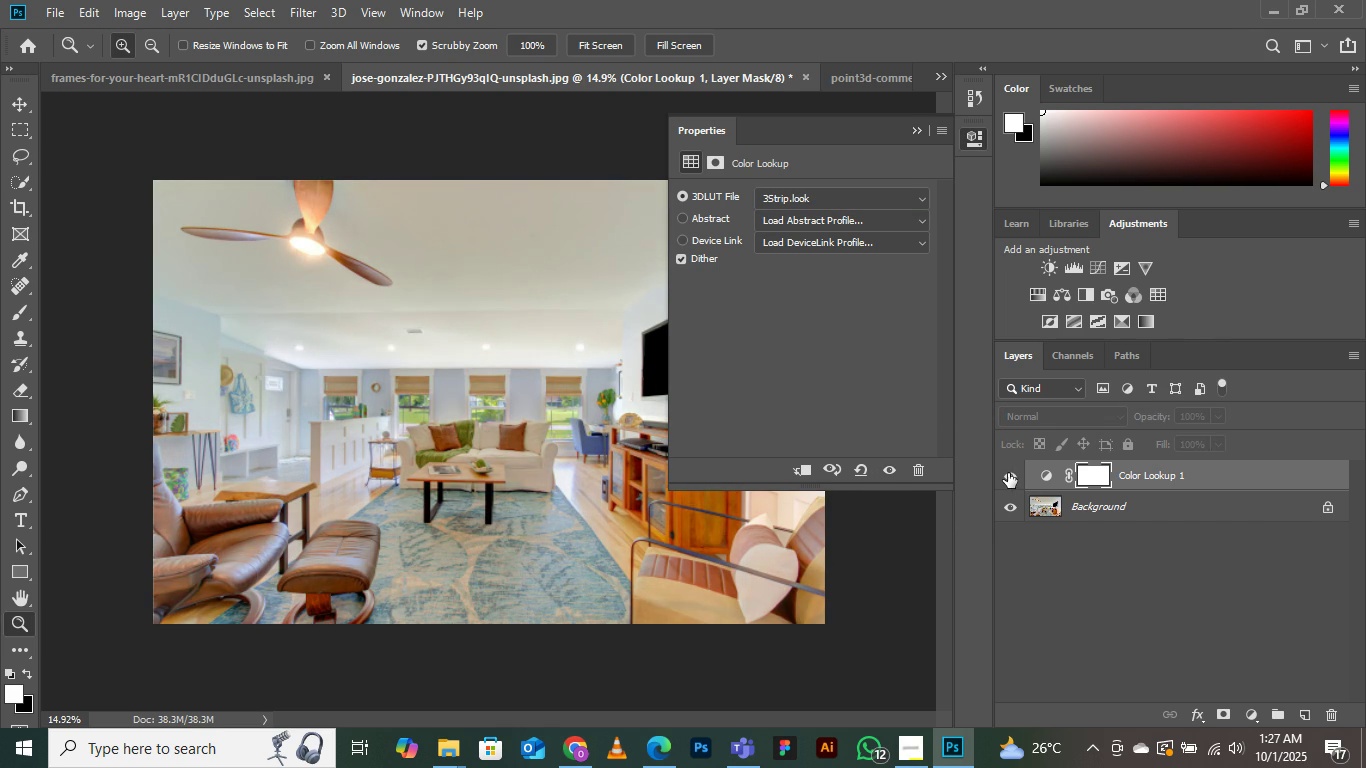 
left_click([1008, 473])